 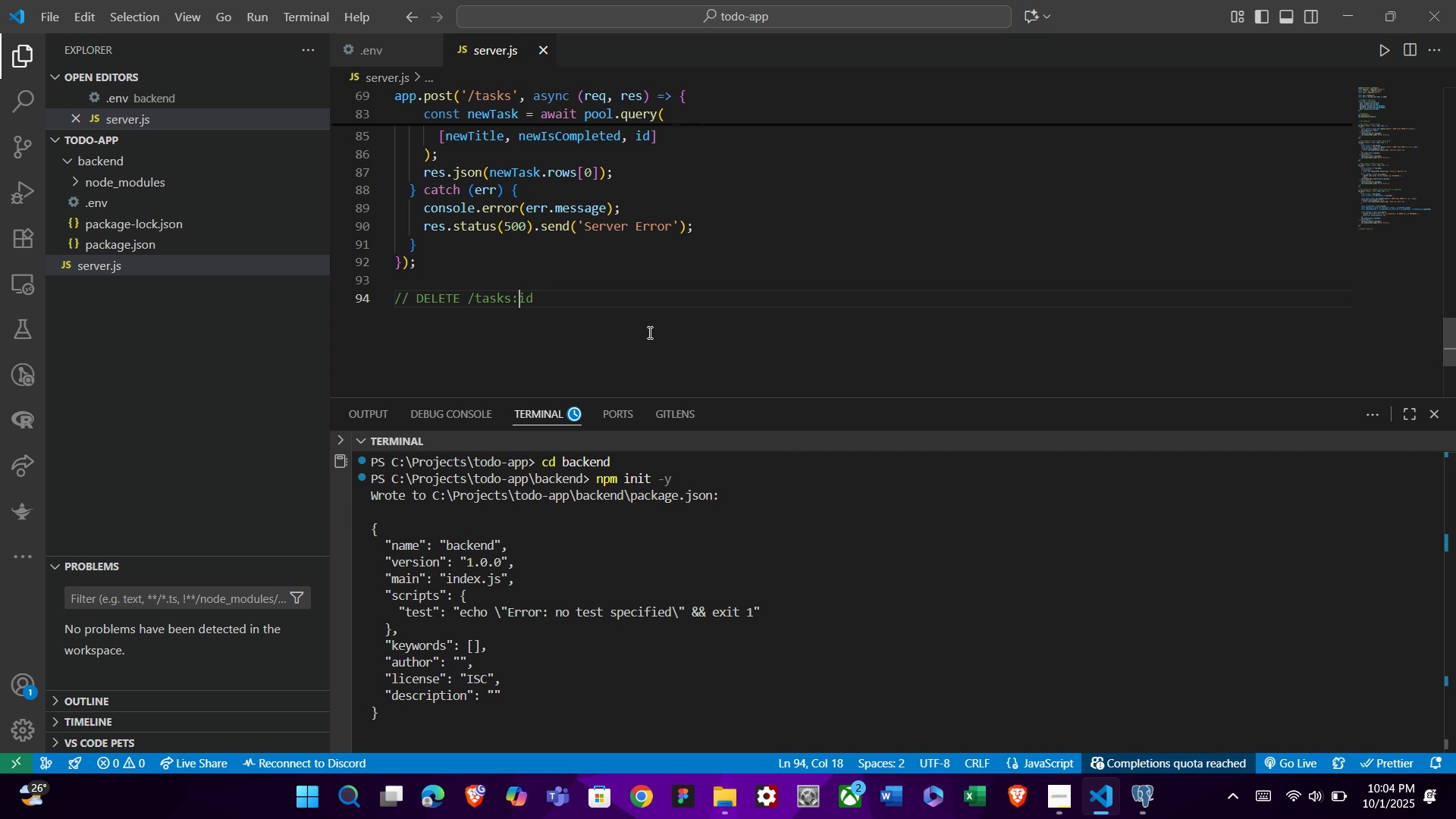 
key(ArrowLeft)
 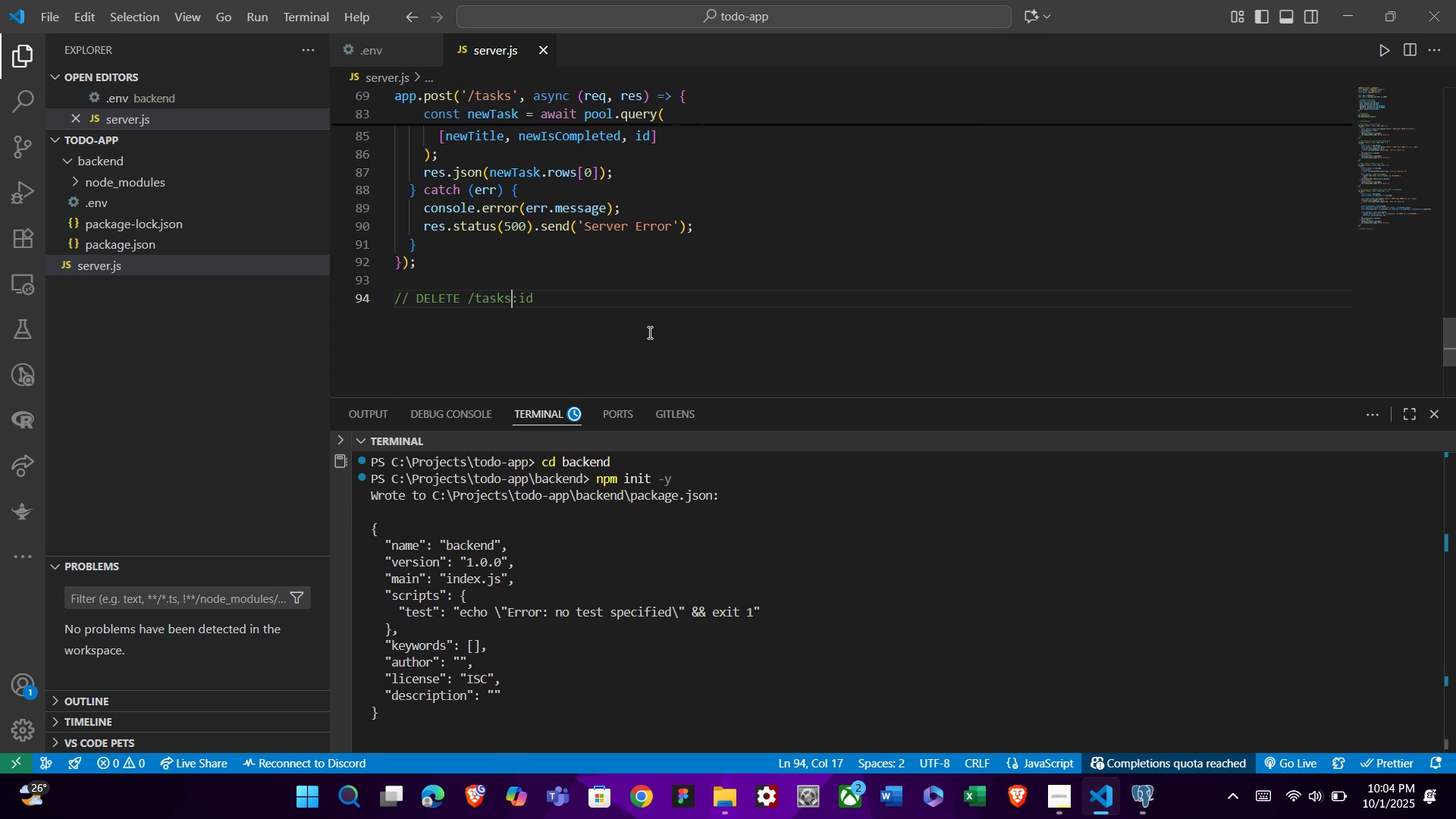 
key(ArrowLeft)
 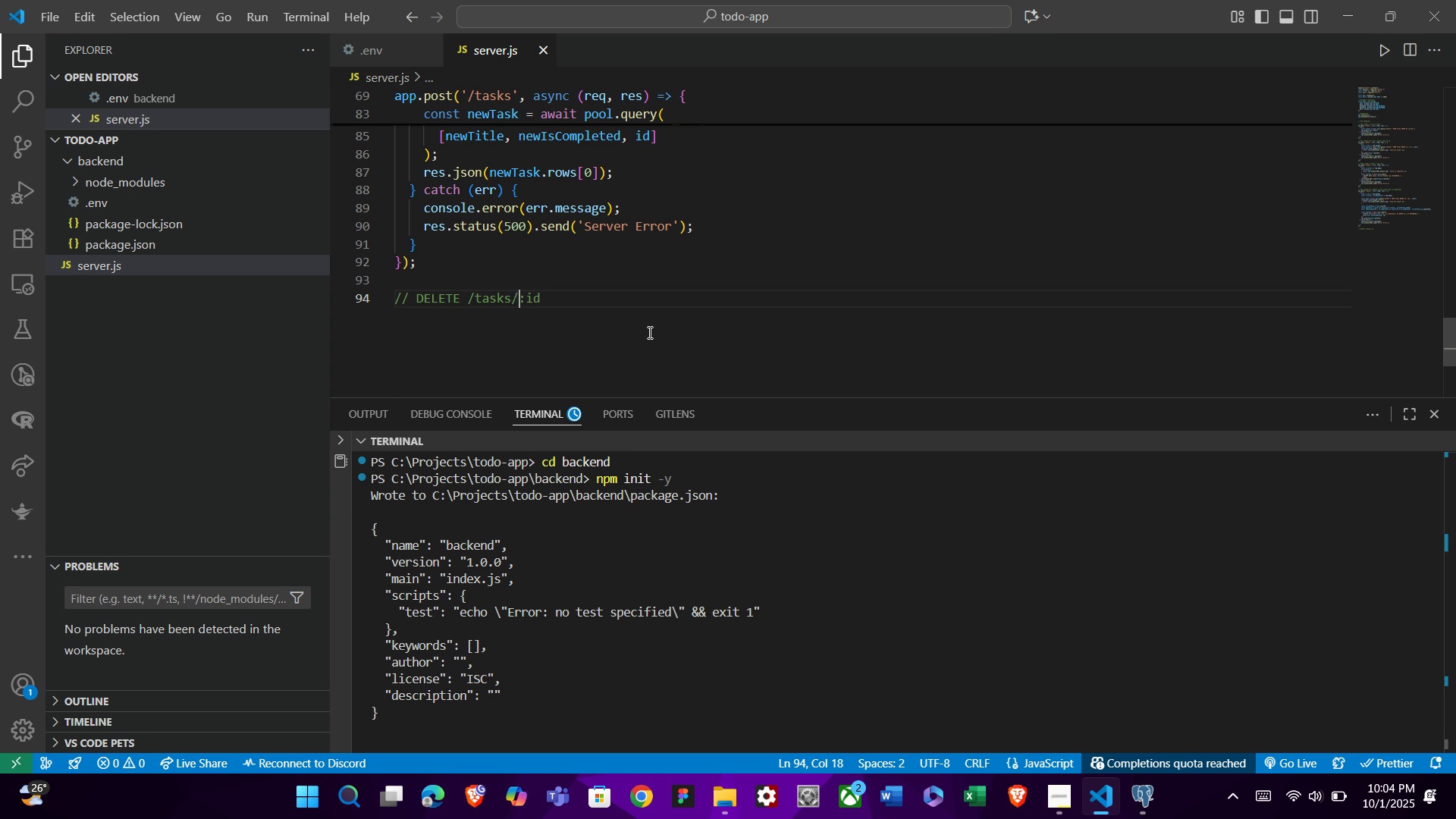 
key(Slash)
 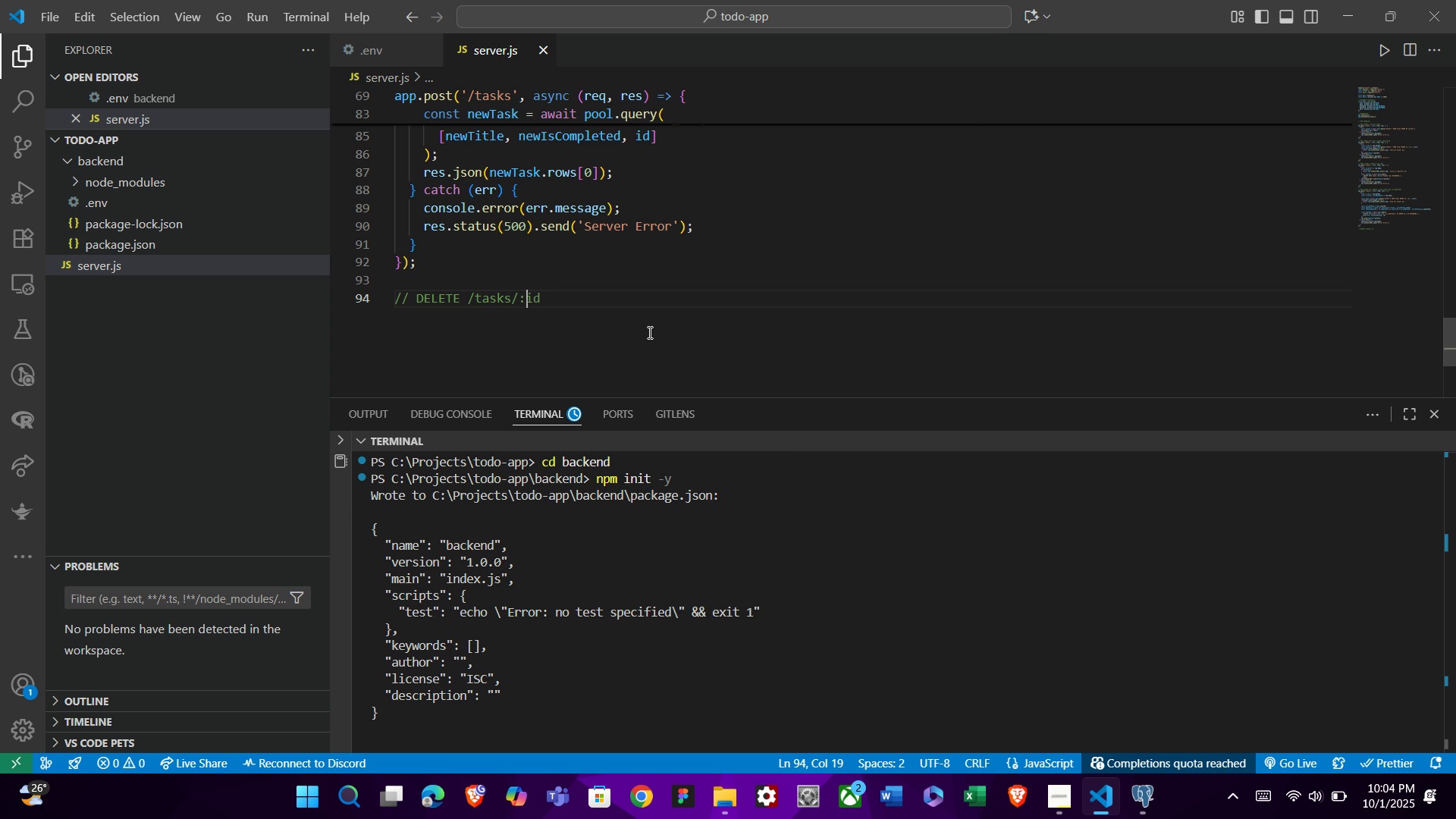 
key(ArrowRight)
 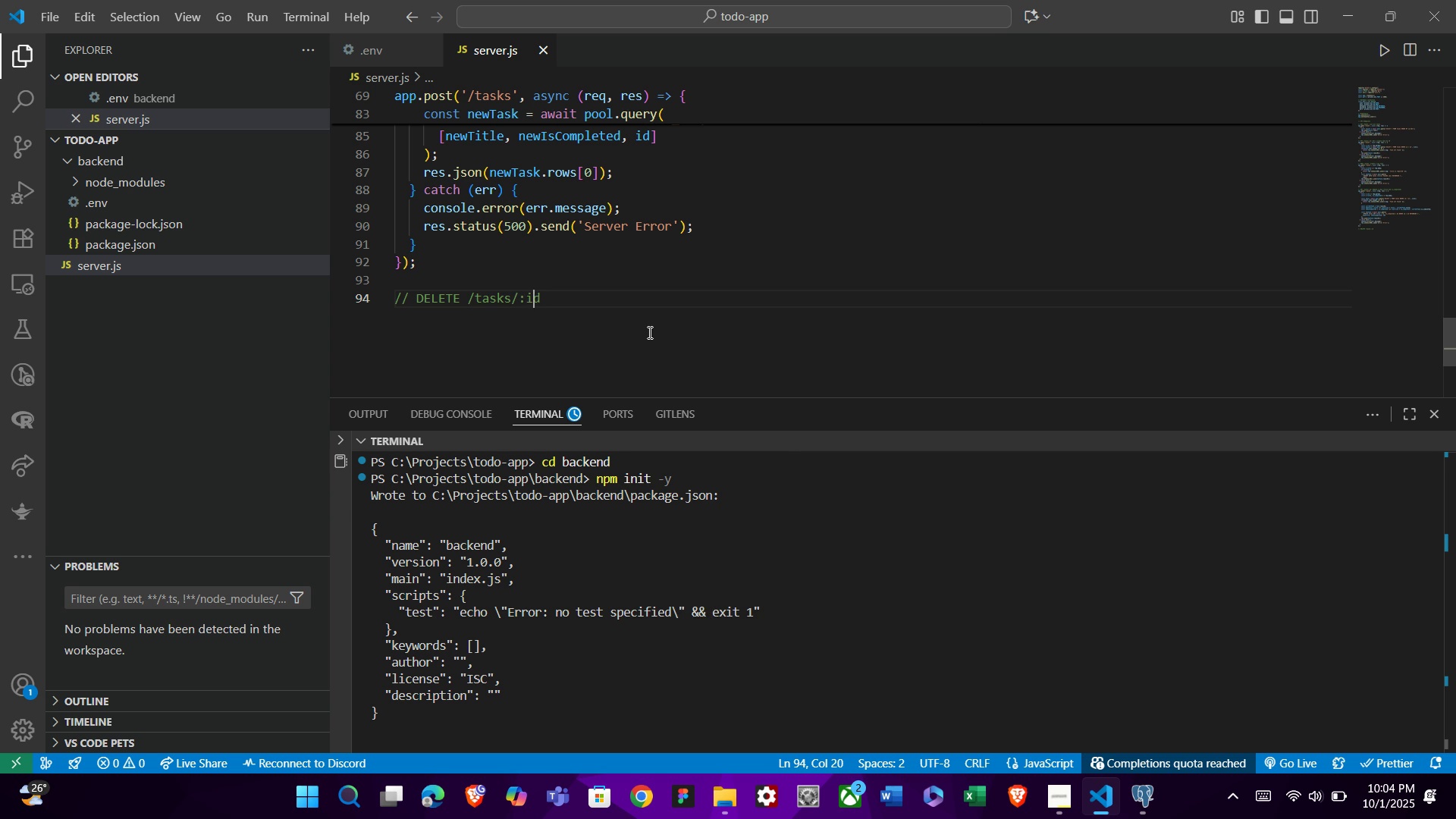 
key(ArrowRight)
 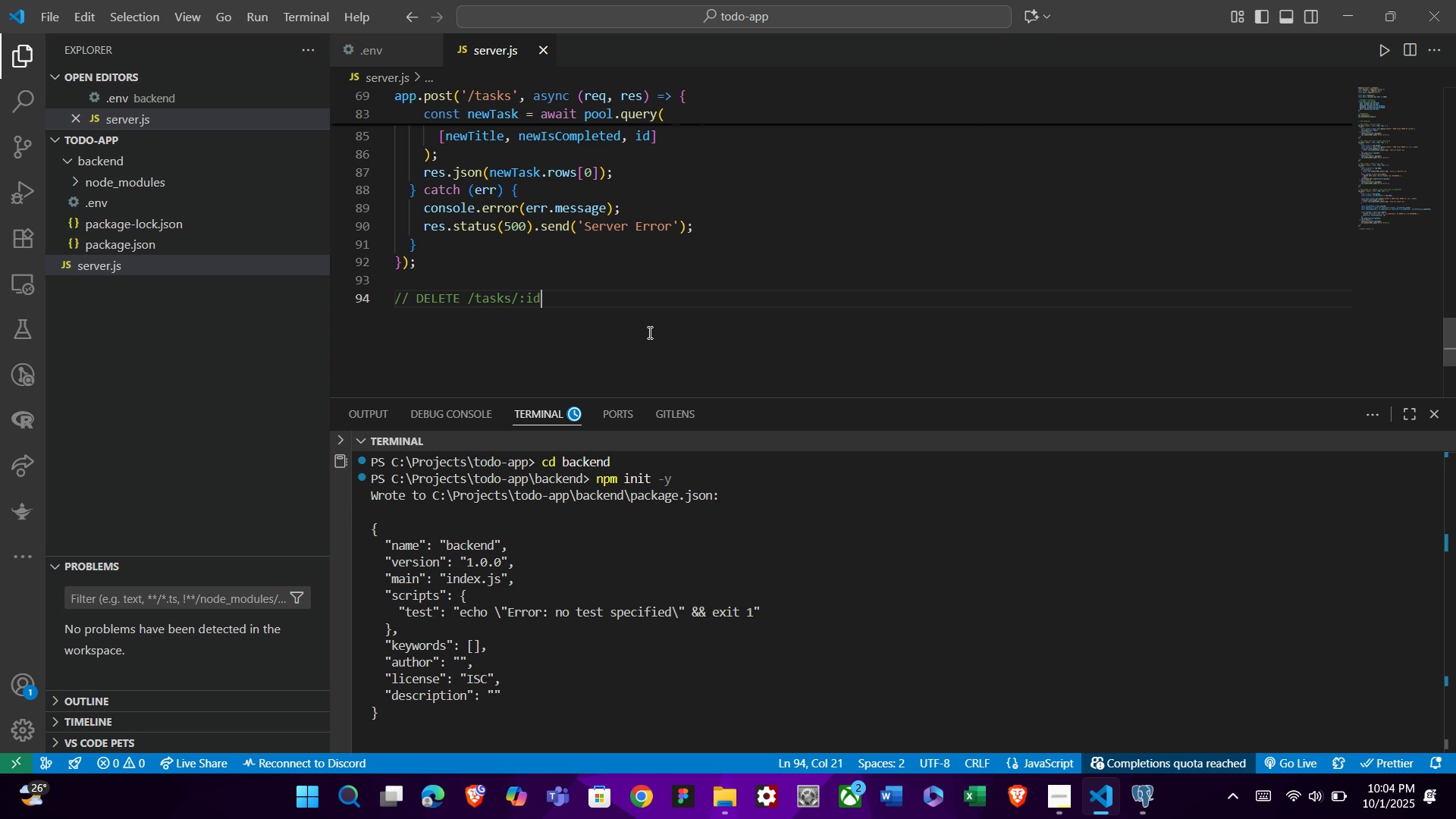 
key(ArrowRight)
 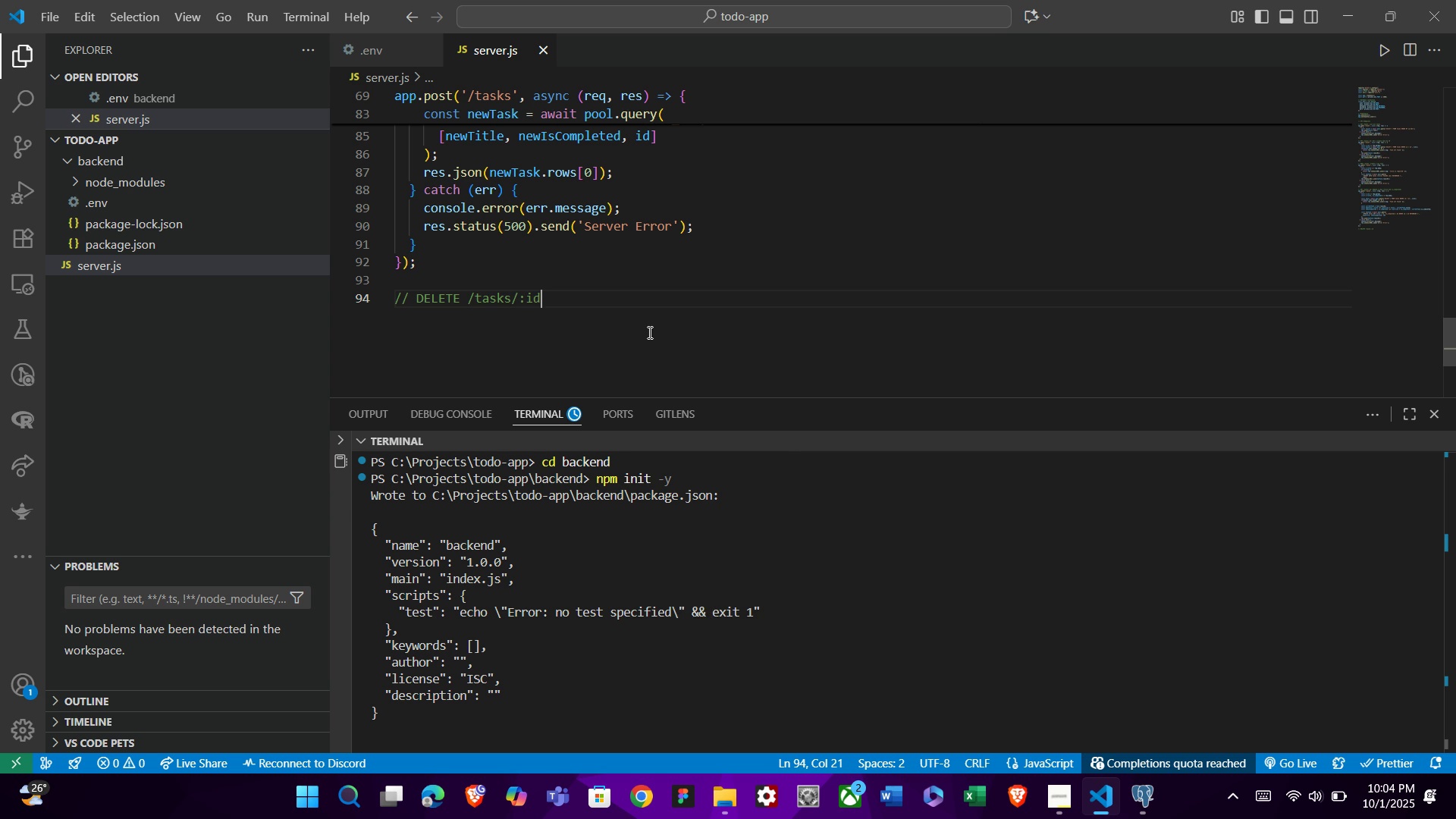 
key(ArrowRight)